 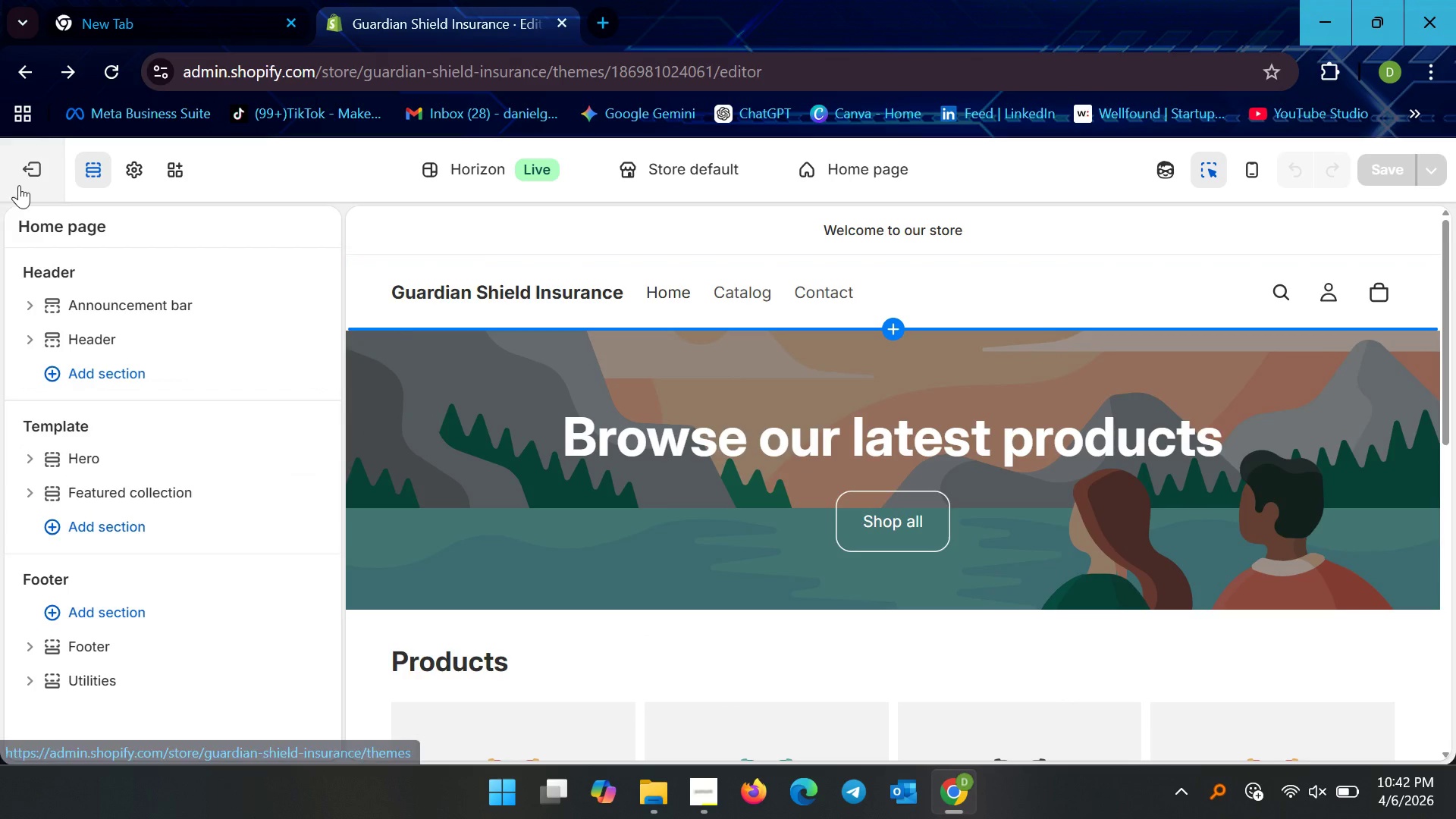 
left_click([27, 175])
 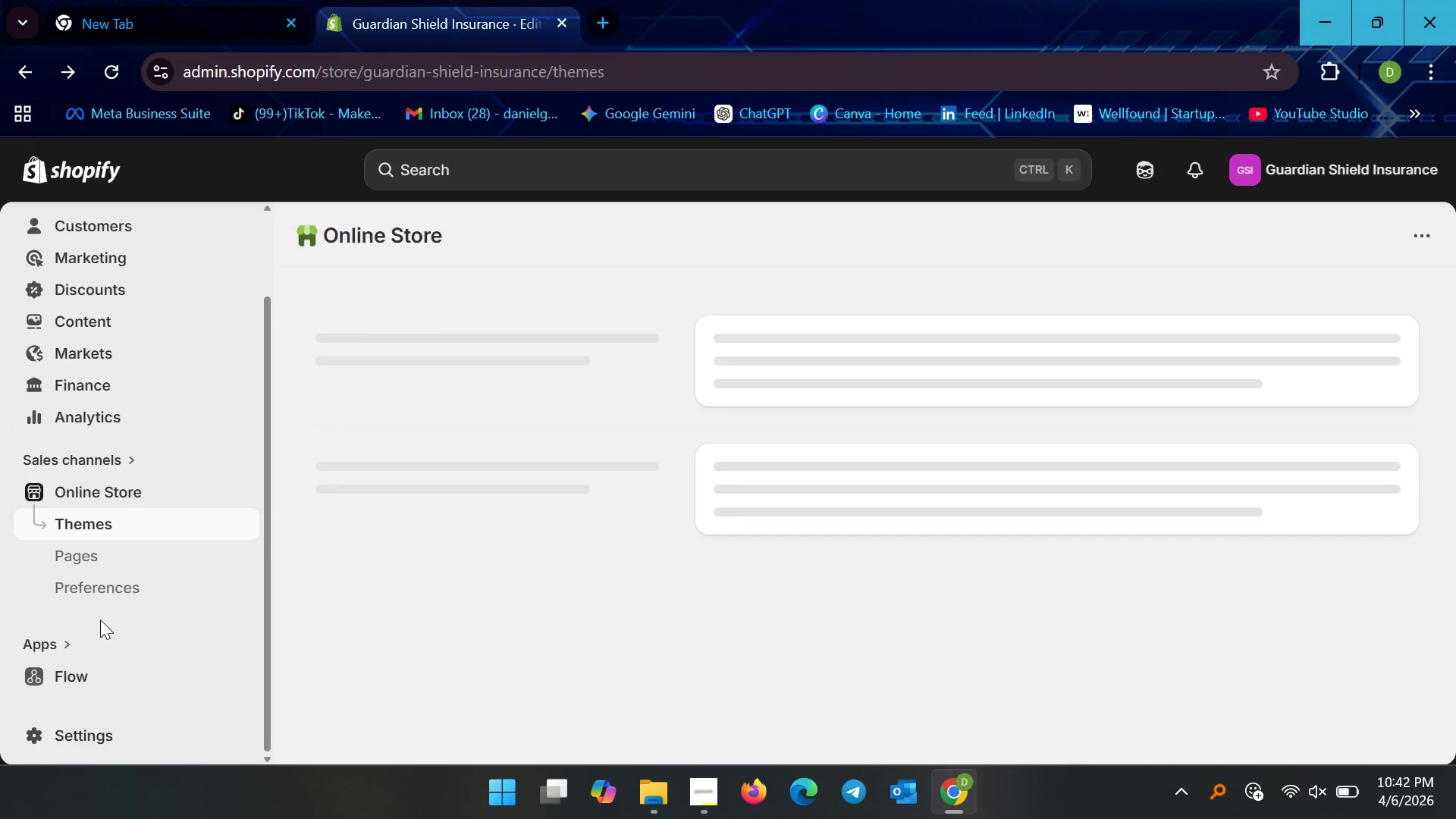 
scroll: coordinate [106, 627], scroll_direction: down, amount: 1.0
 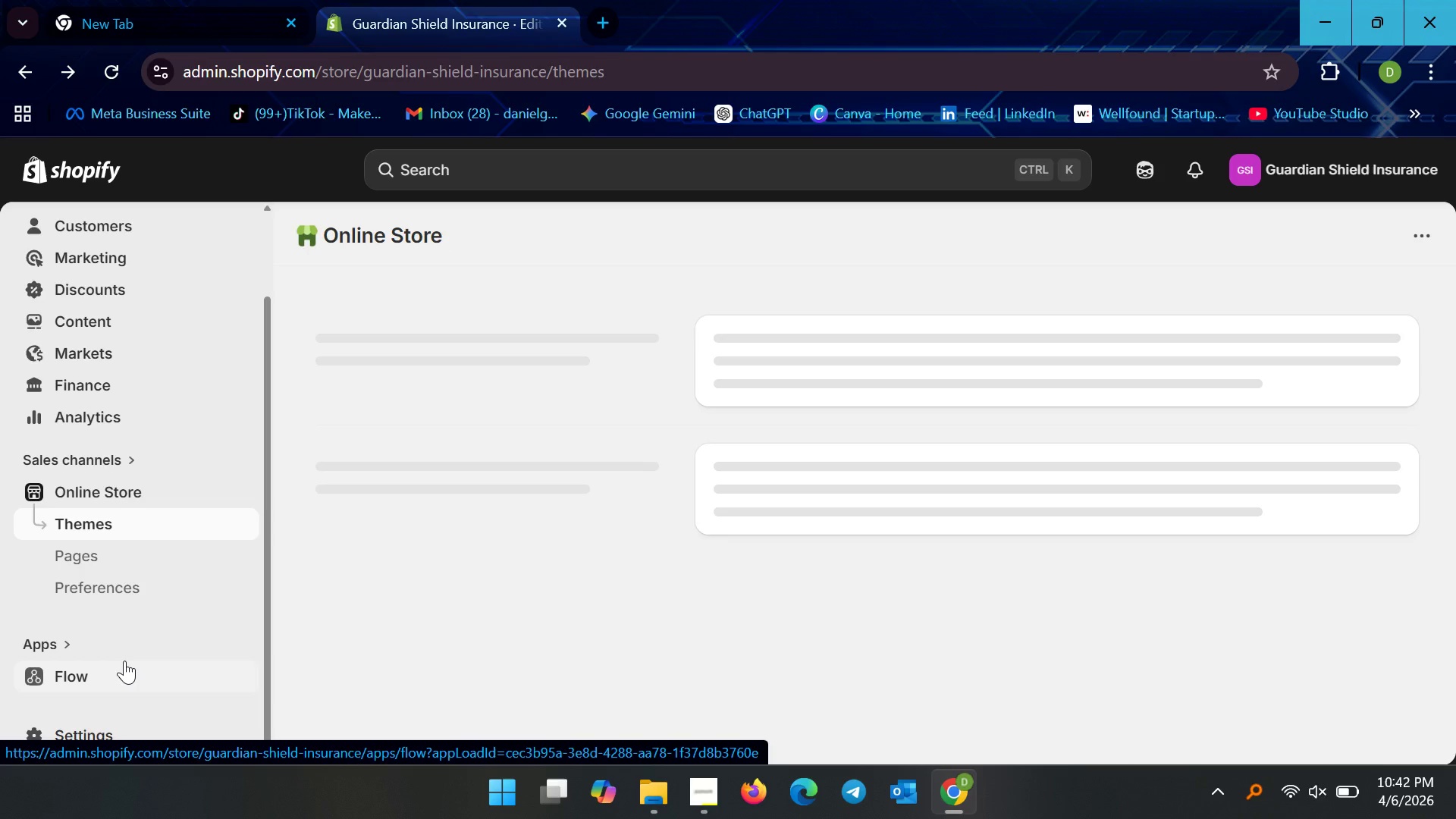 
wait(15.87)
 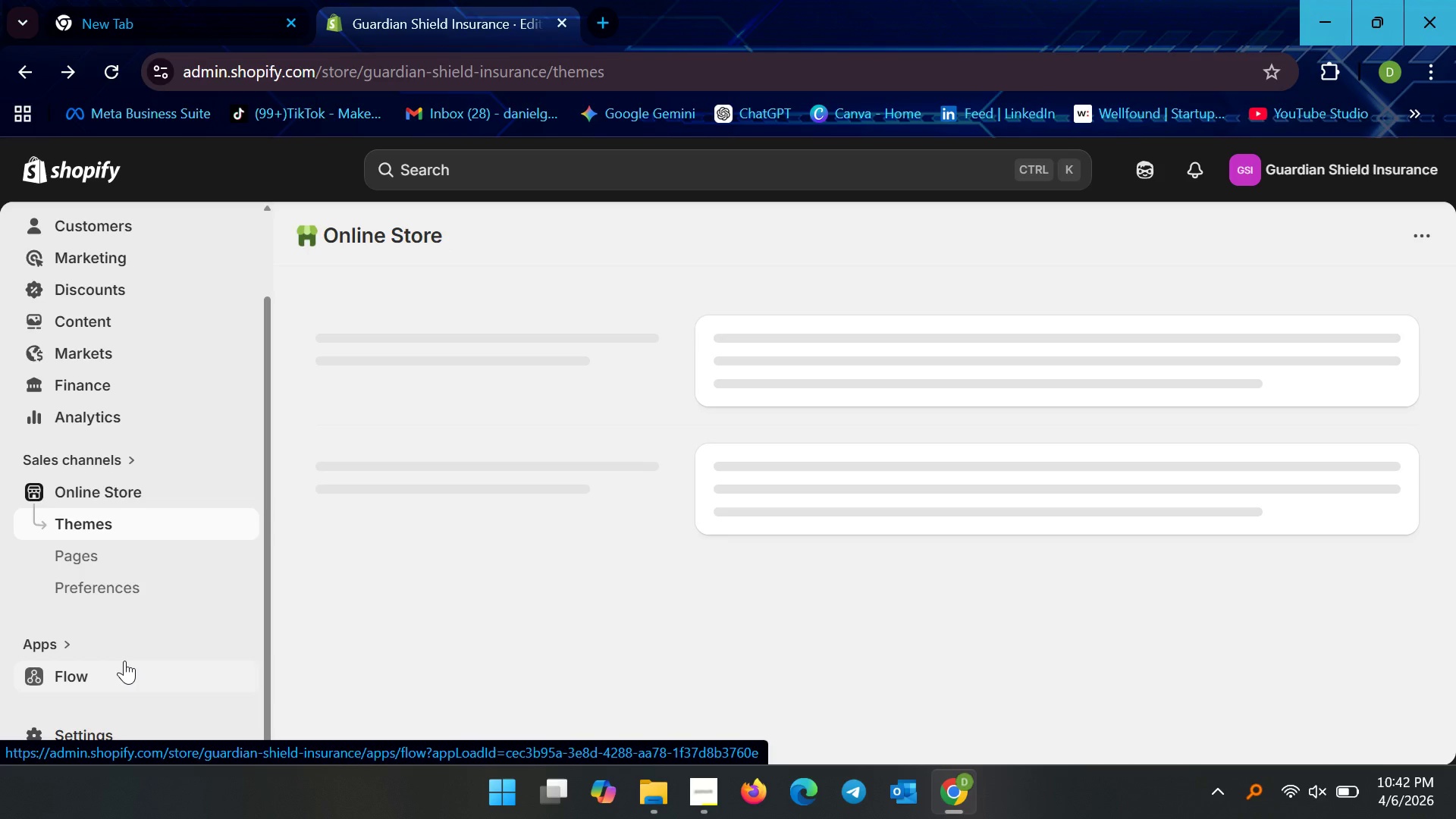 
scroll: coordinate [143, 519], scroll_direction: down, amount: 3.0
 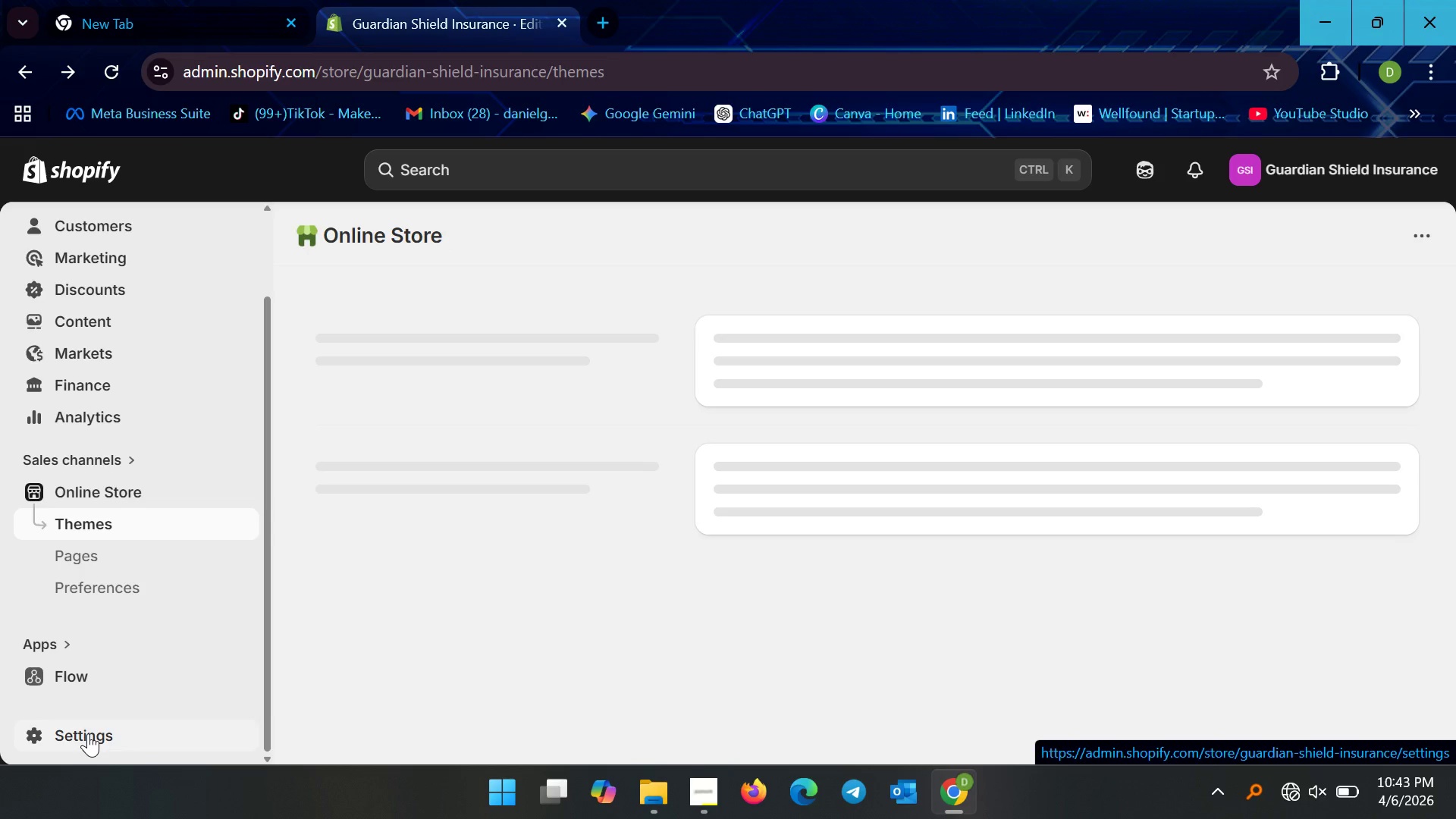 
wait(21.52)
 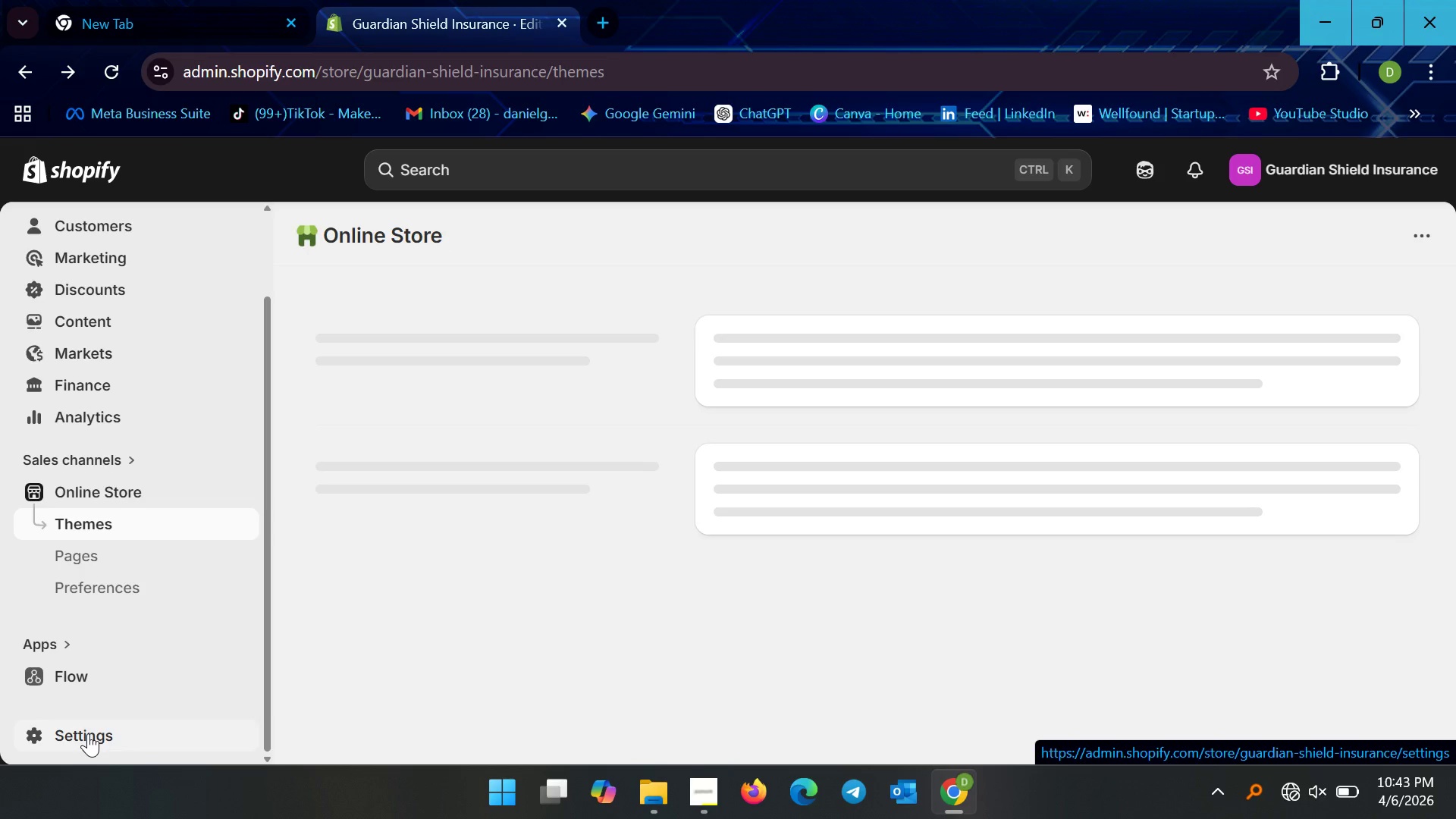 
scroll: coordinate [88, 733], scroll_direction: none, amount: 0.0
 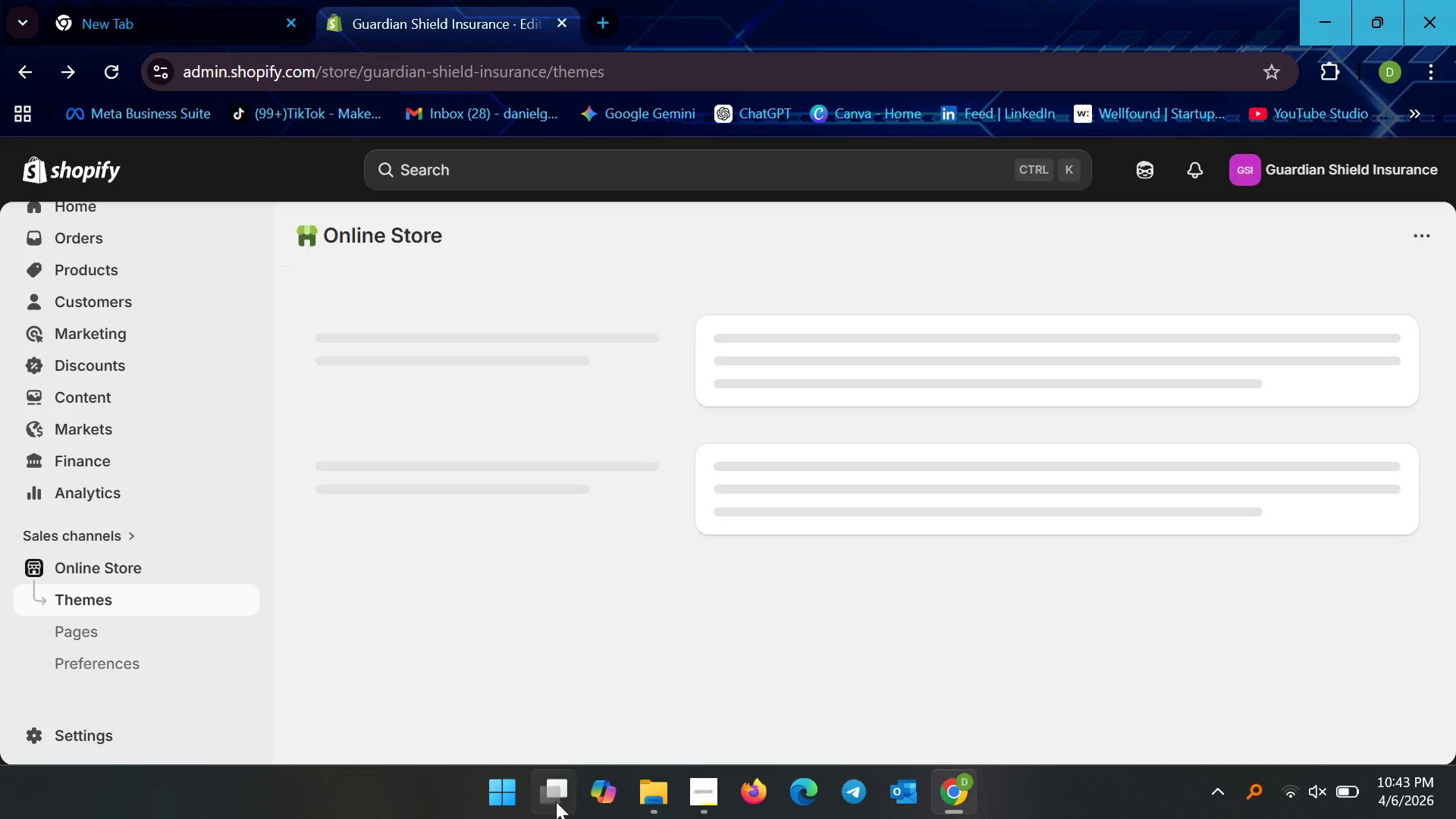 
mouse_move([625, 754])
 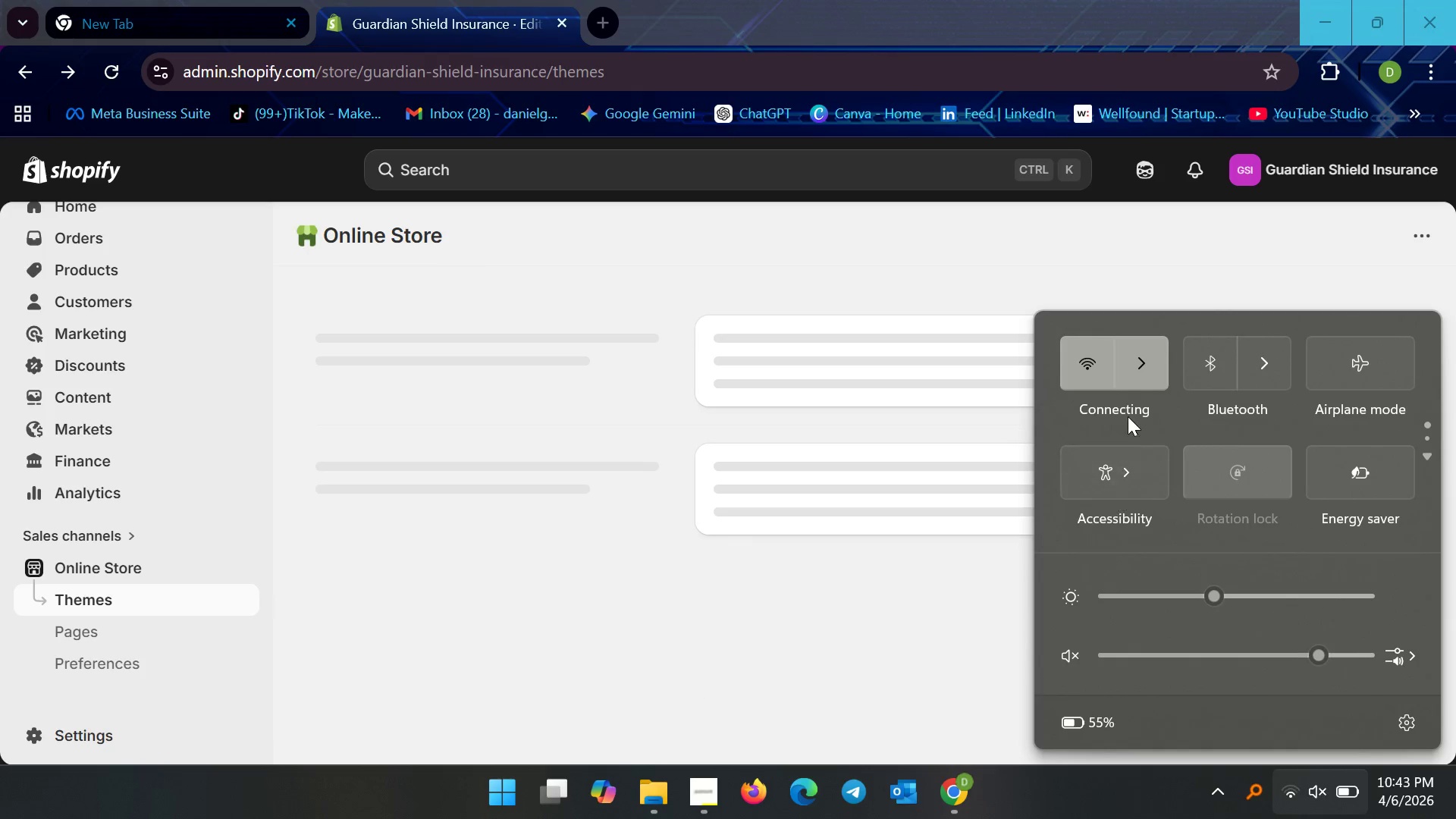 
left_click([1153, 366])
 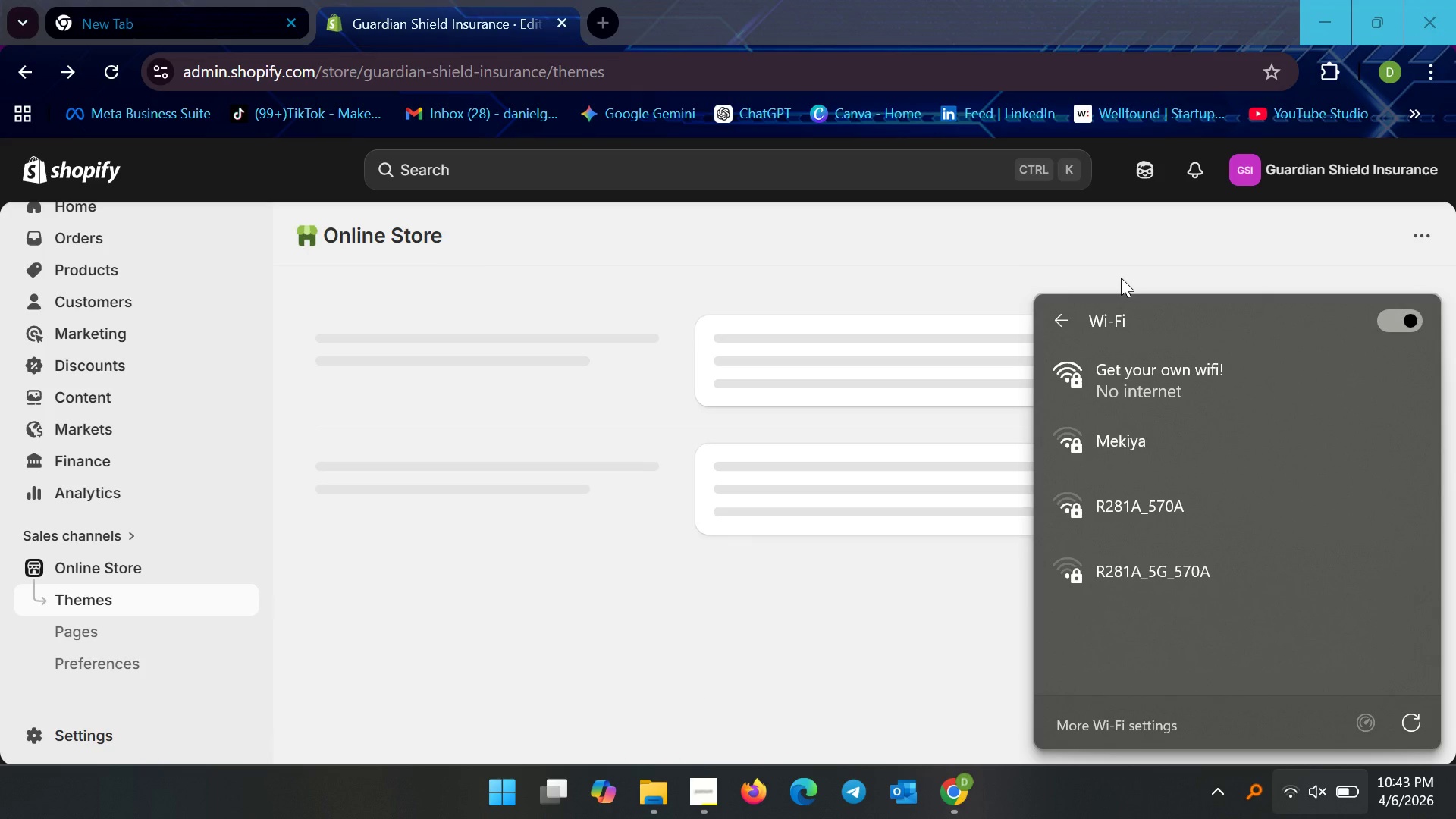 
left_click([1120, 278])
 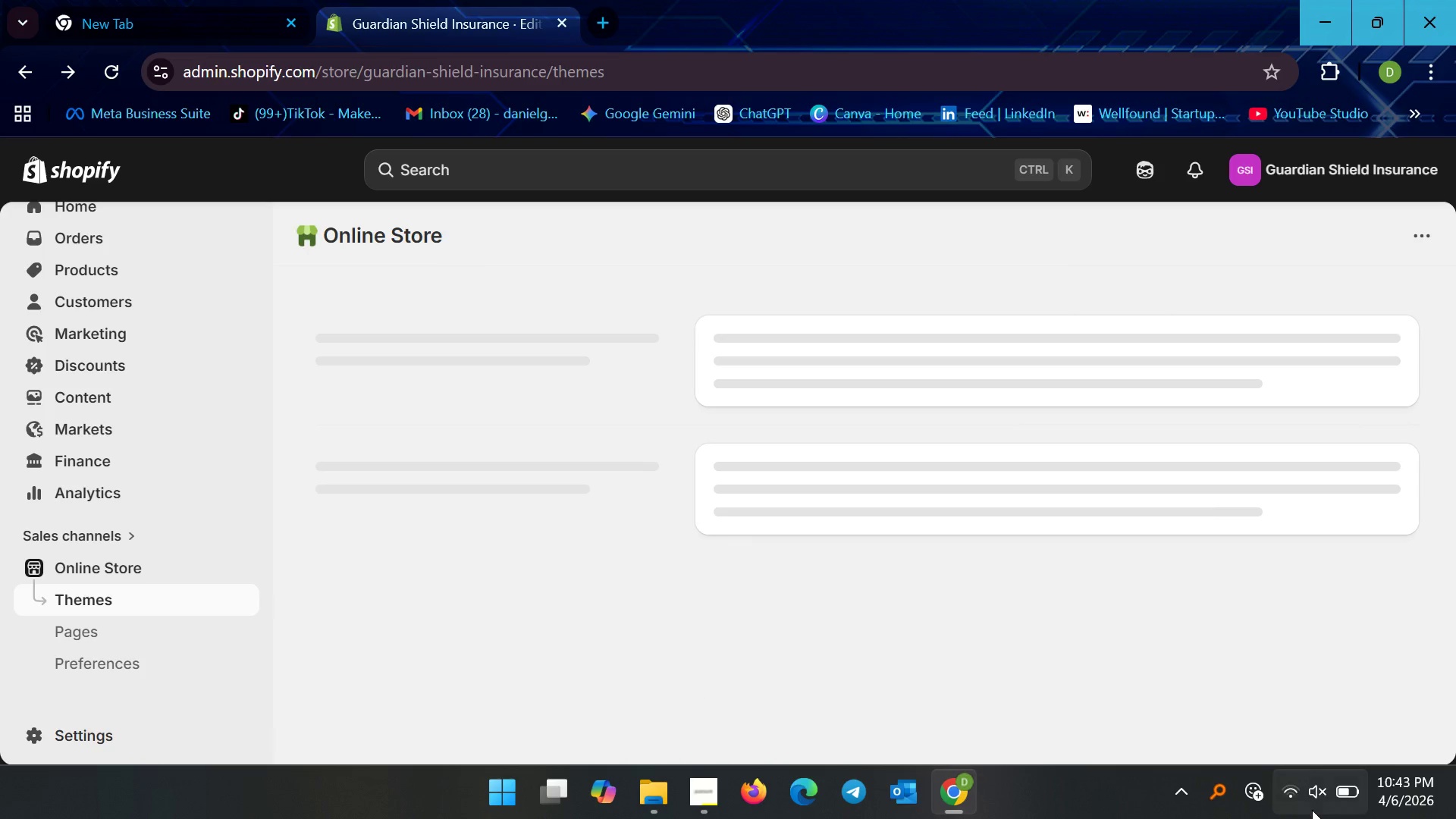 
left_click([1312, 810])
 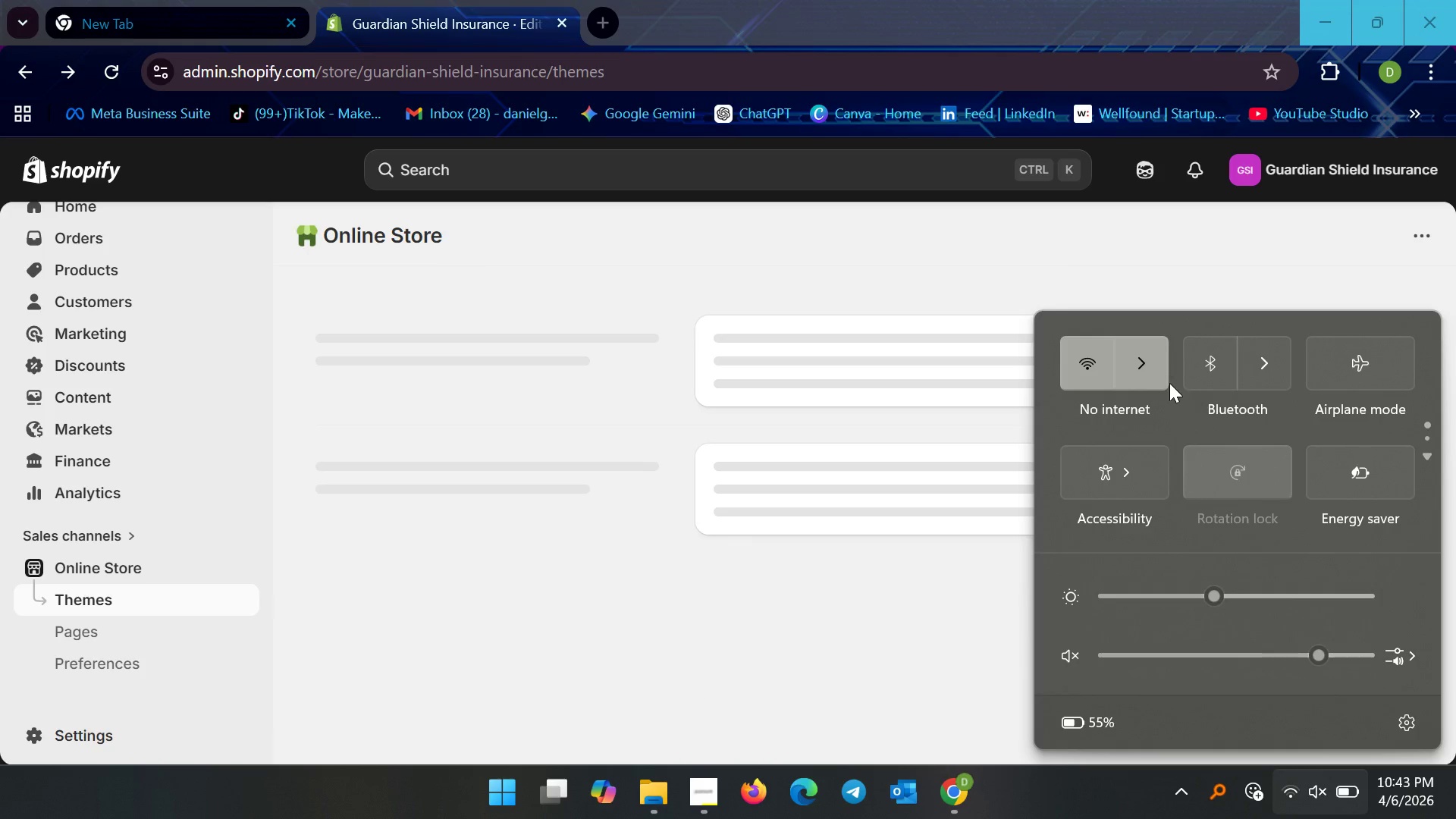 
left_click([1157, 376])
 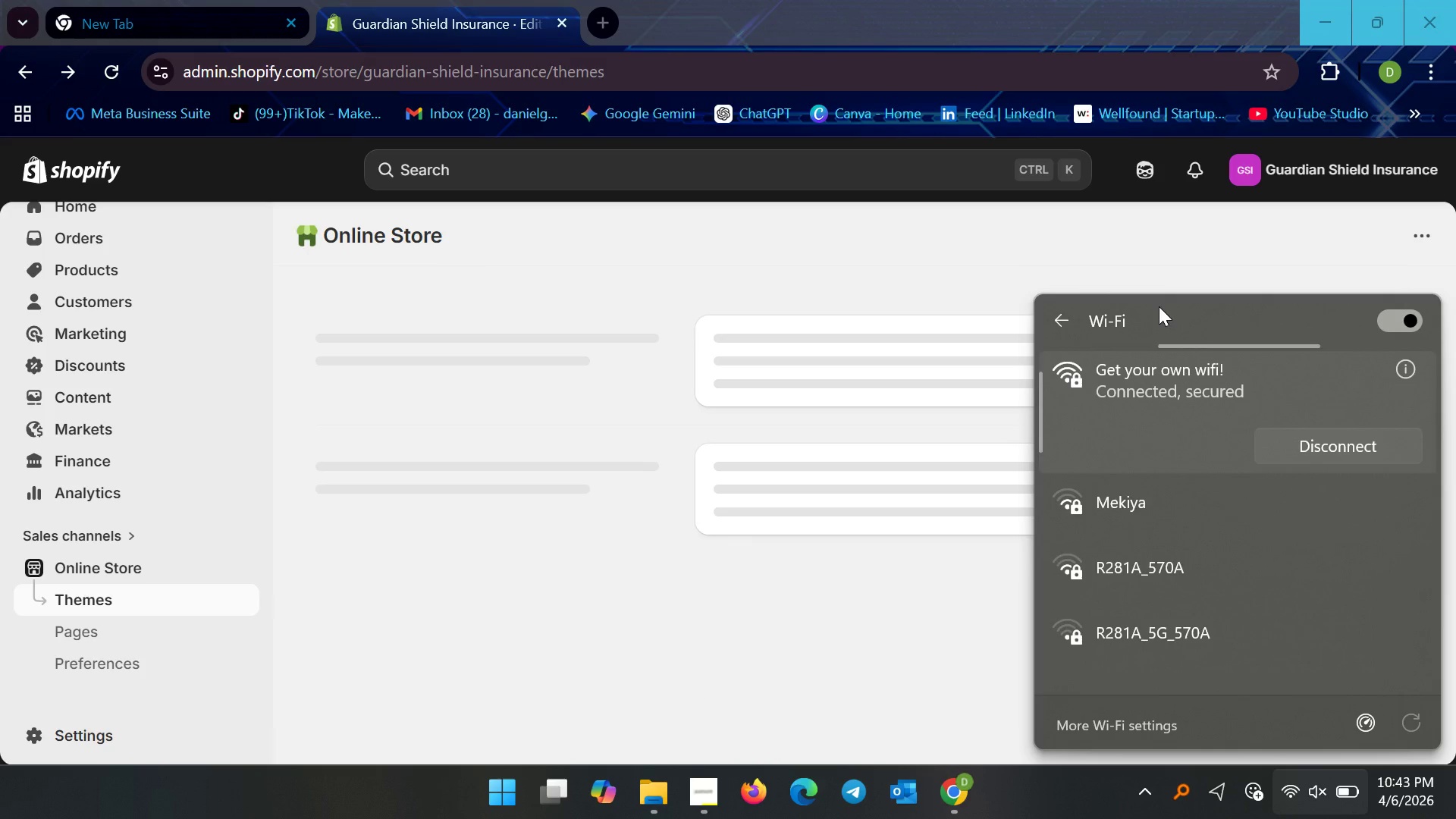 
left_click([1157, 246])
 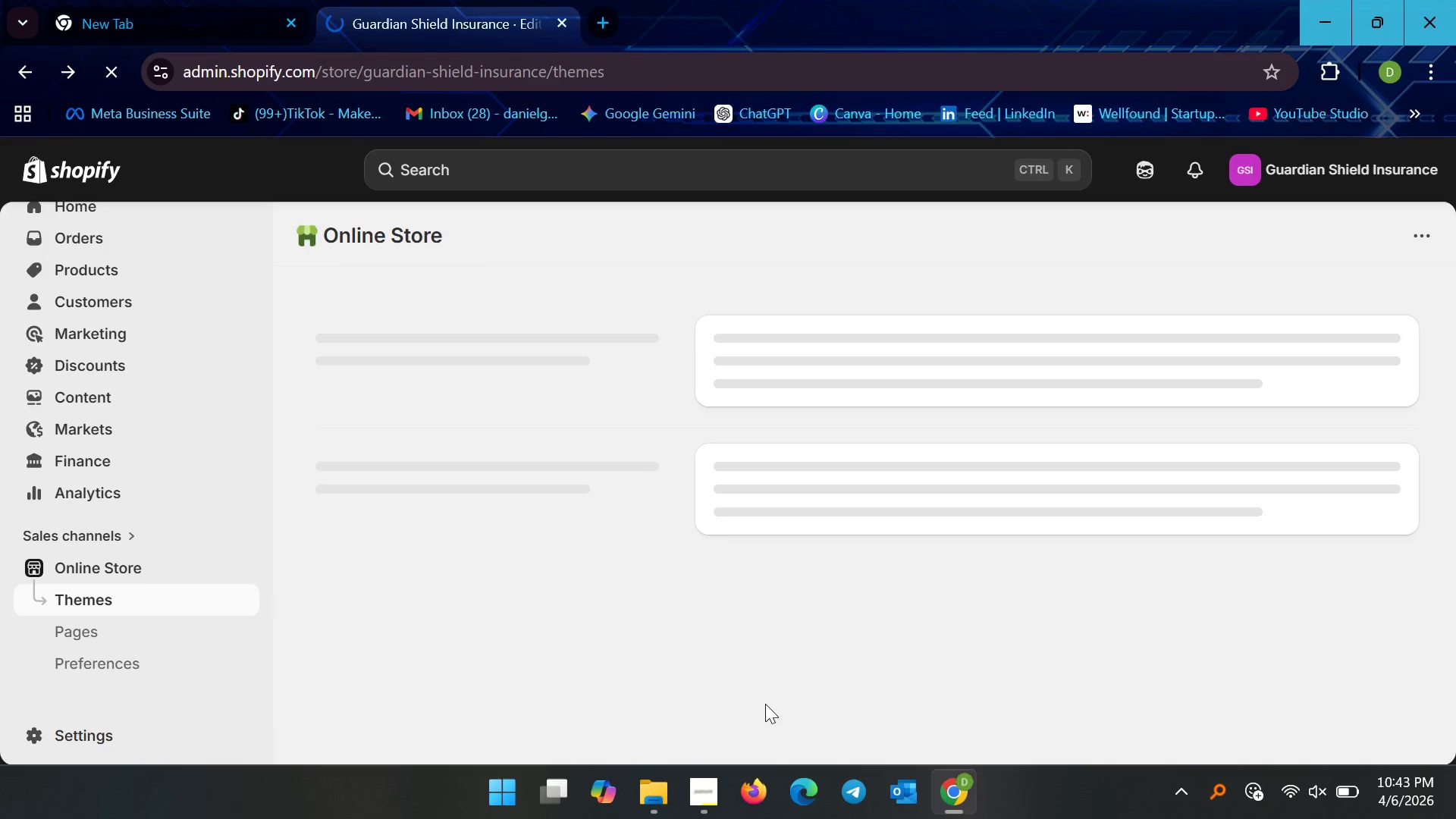 
wait(7.77)
 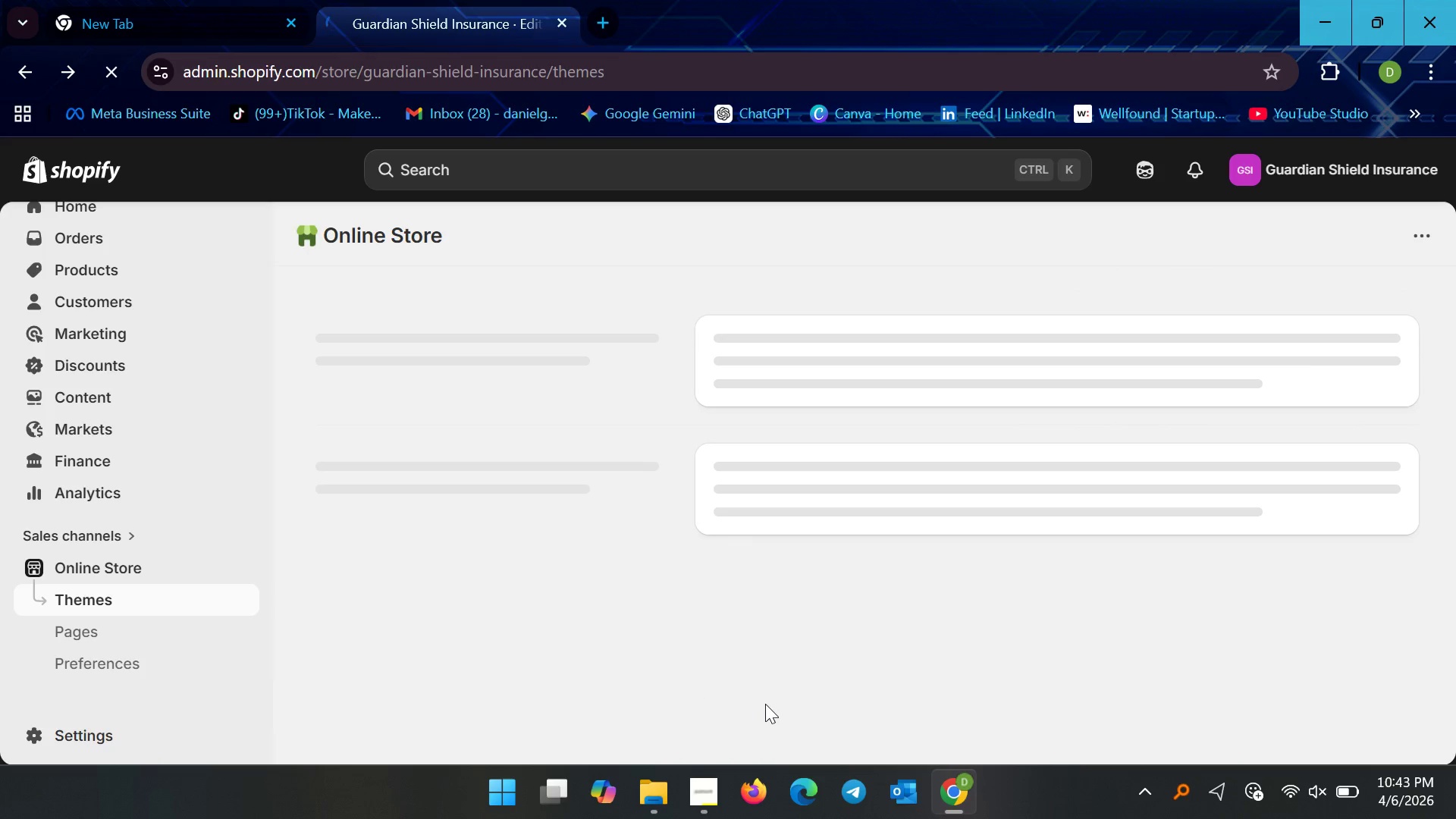 
left_click([723, 795])